 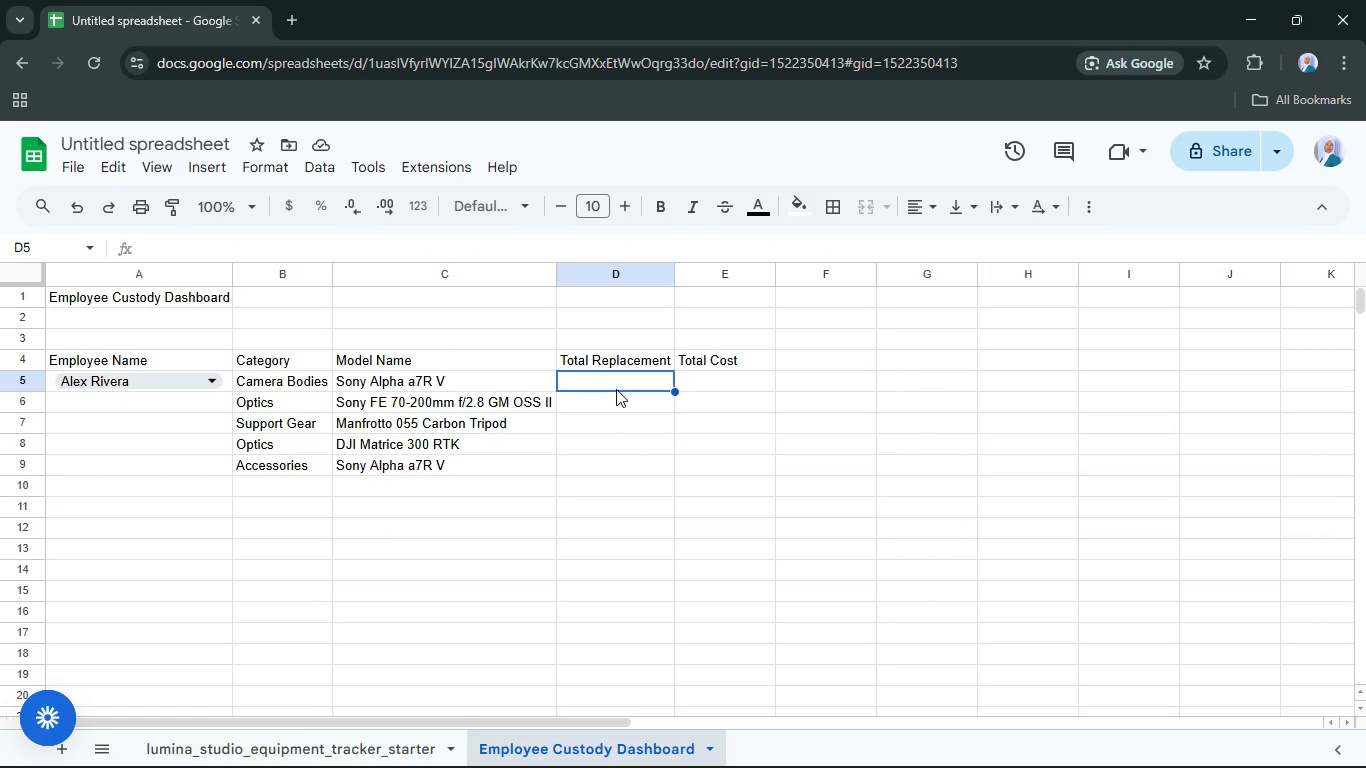 
left_click([207, 361])
 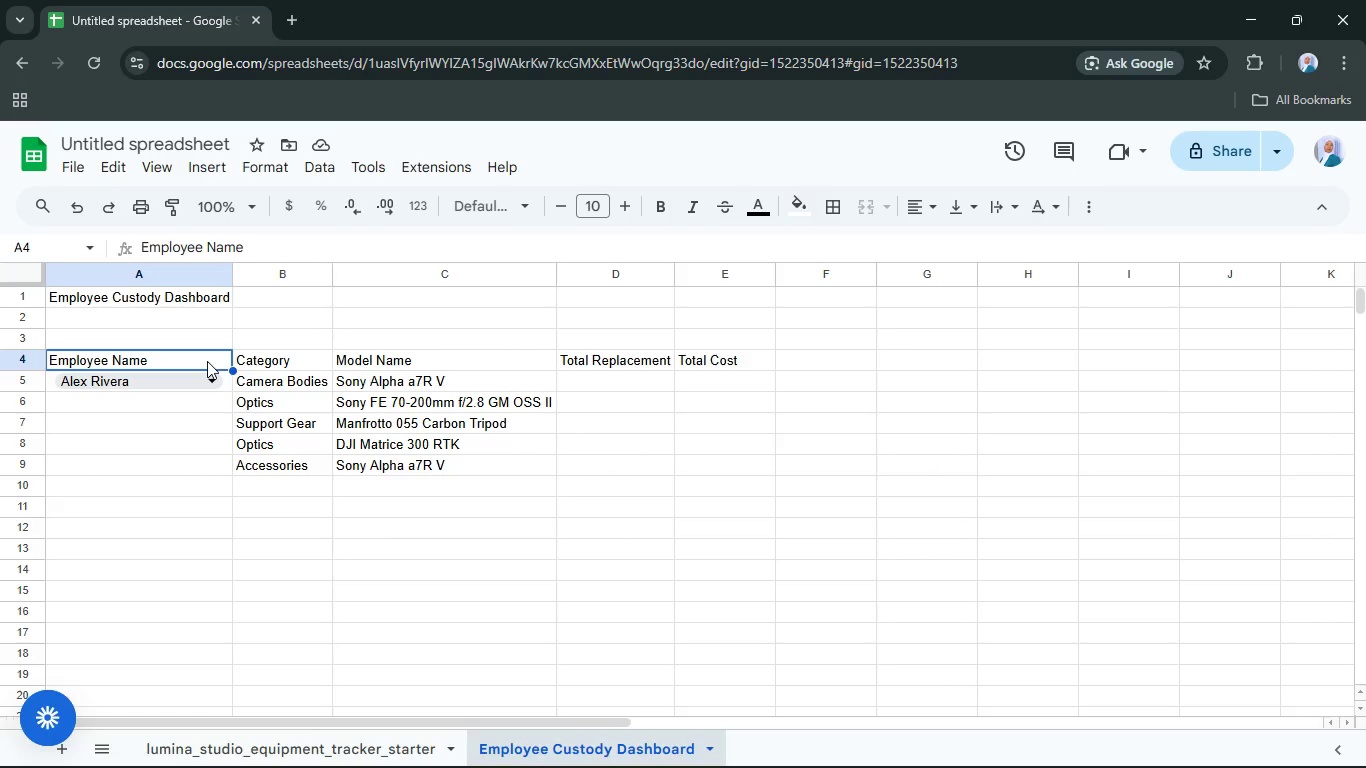 
key(Shift+ArrowRight)
 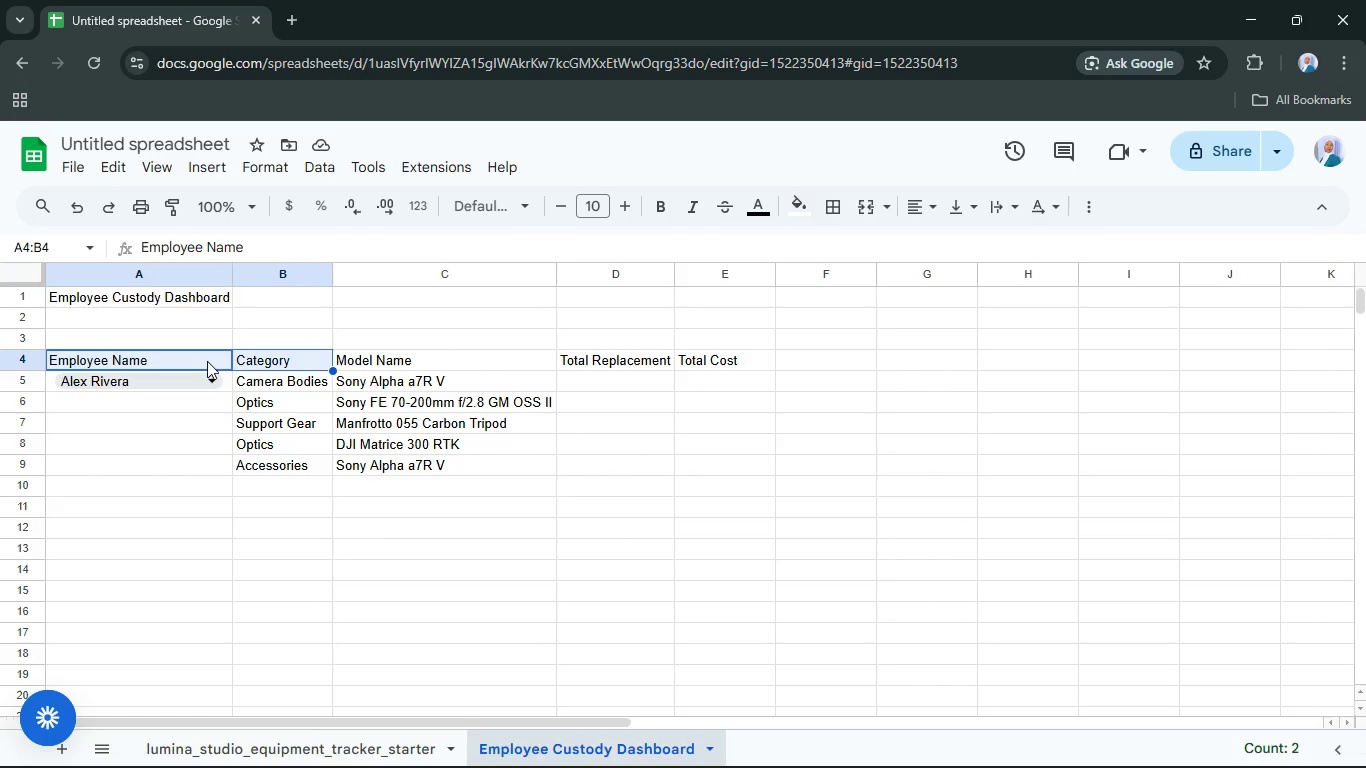 
key(Shift+ArrowRight)
 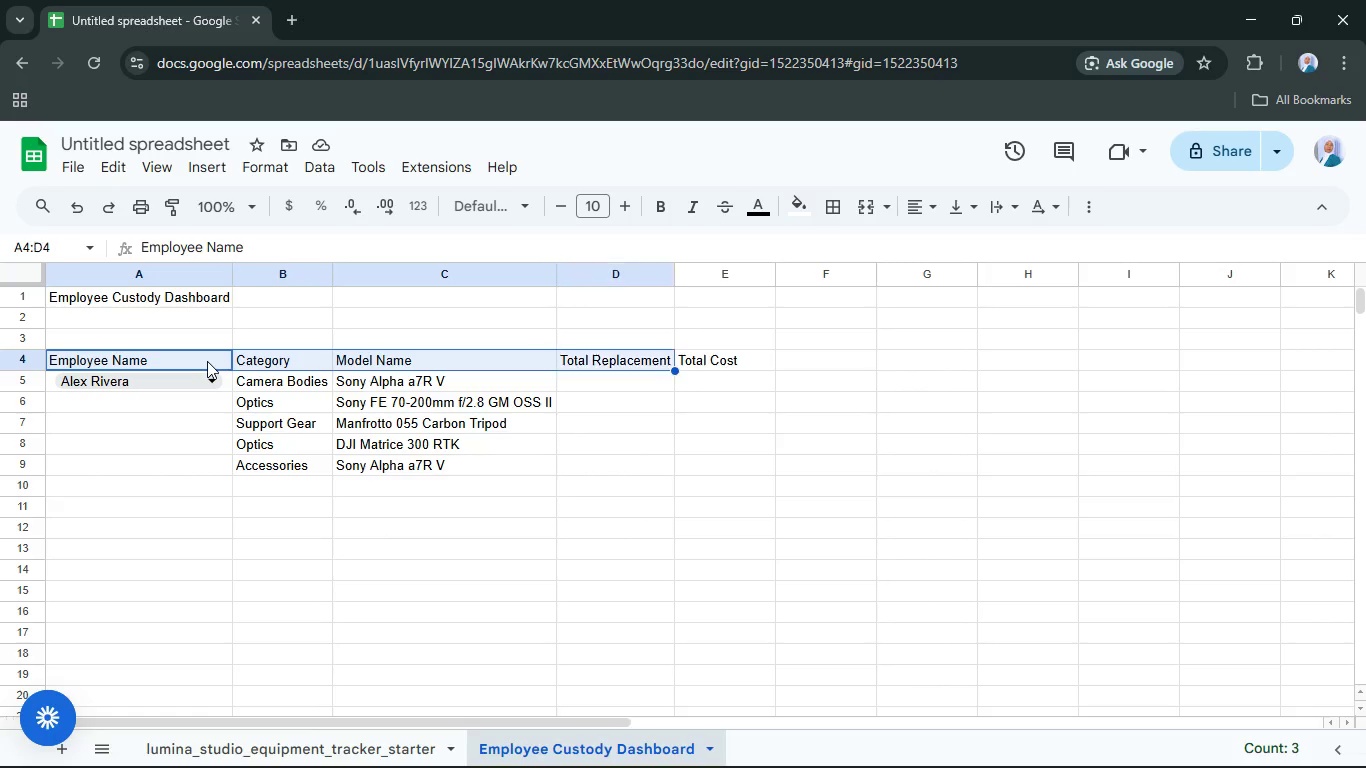 
key(Shift+ArrowRight)
 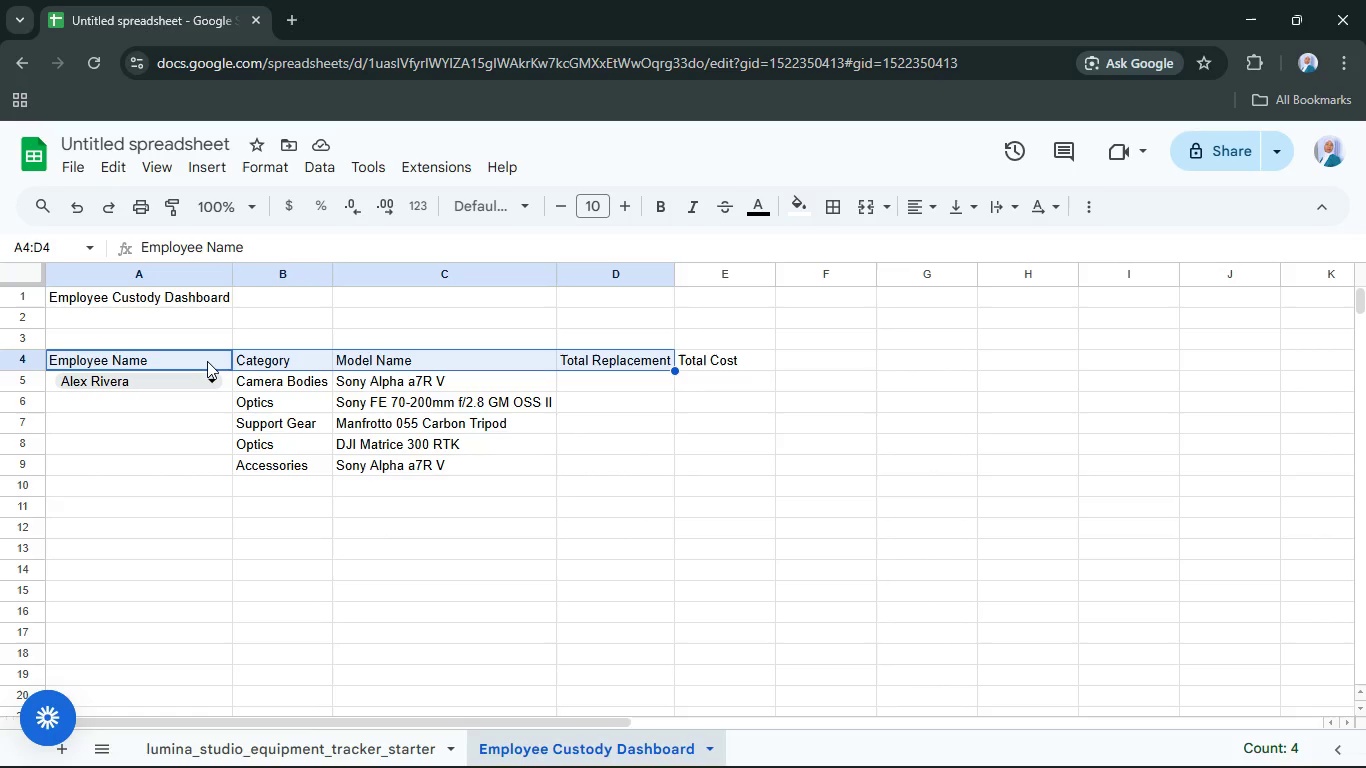 
key(Shift+ShiftLeft)
 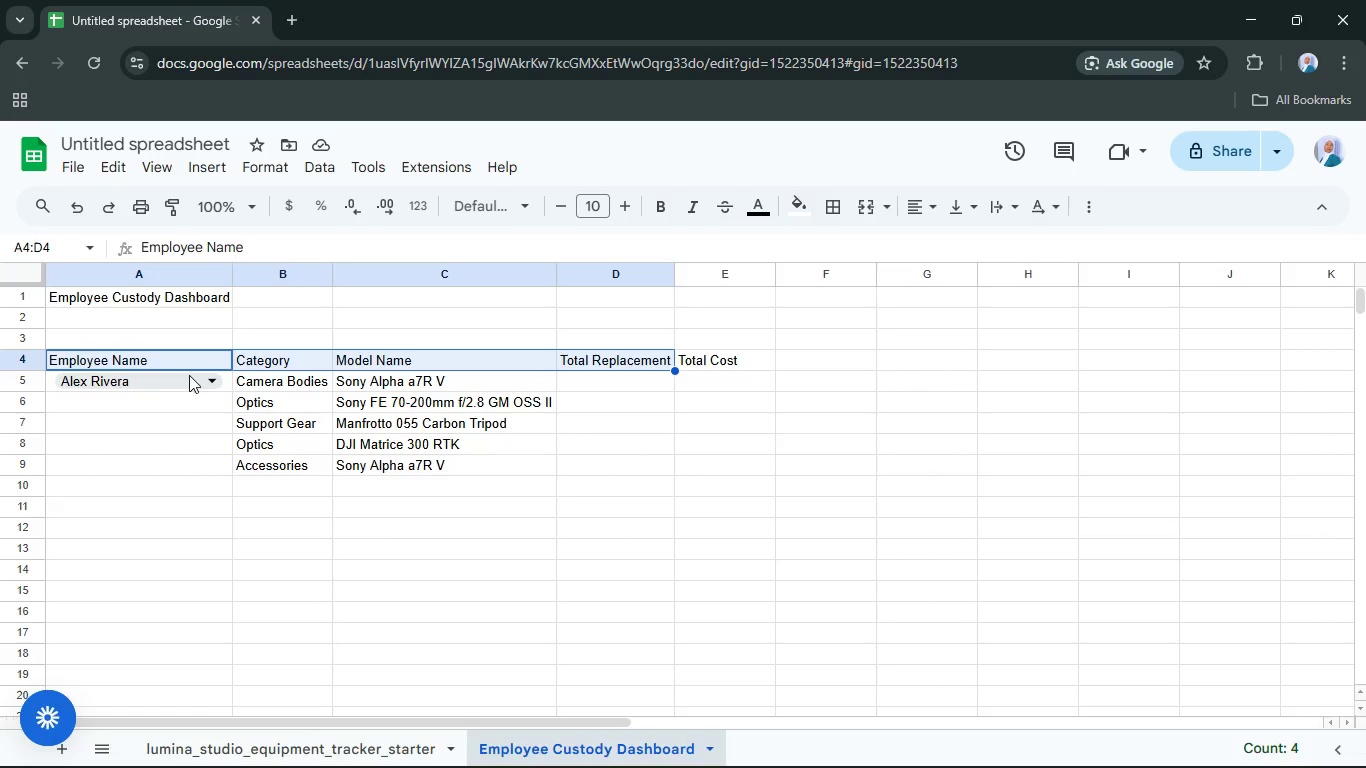 
left_click([167, 382])
 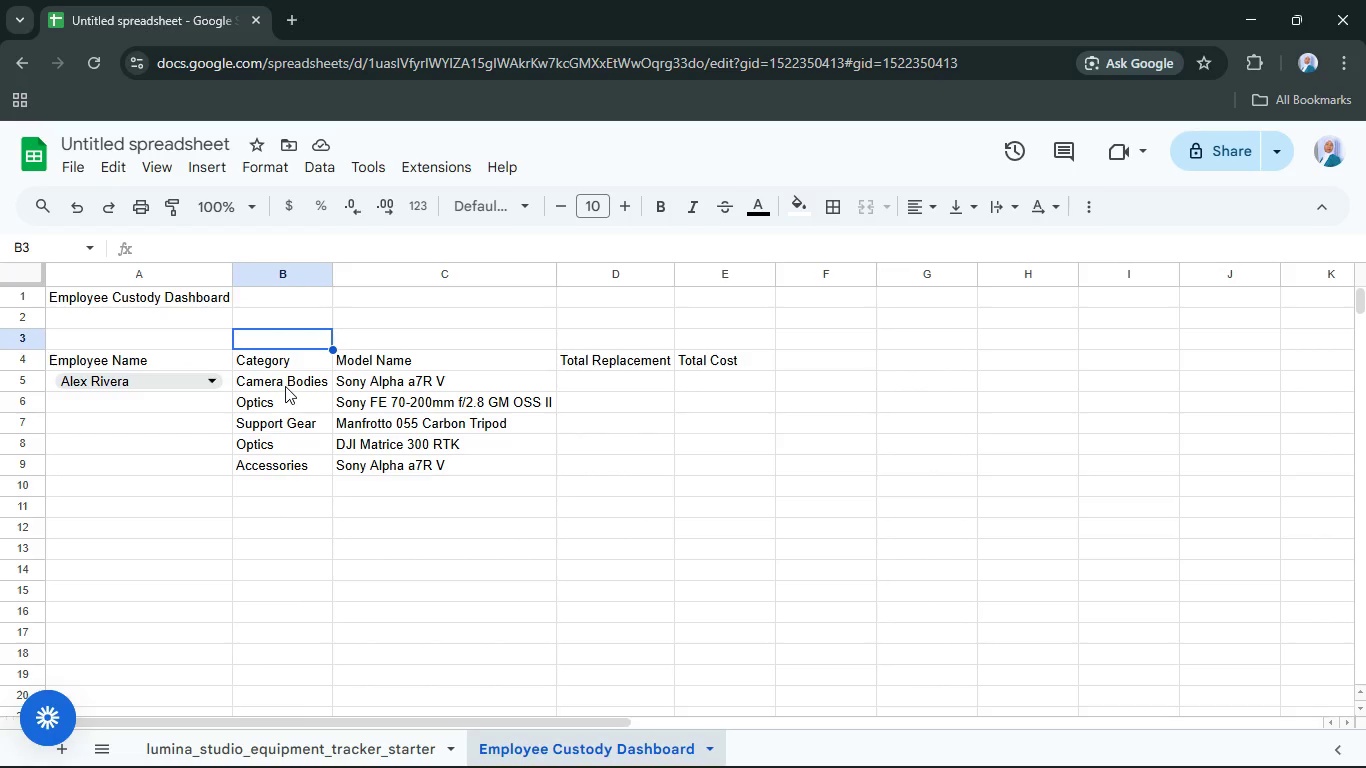 
left_click([280, 380])
 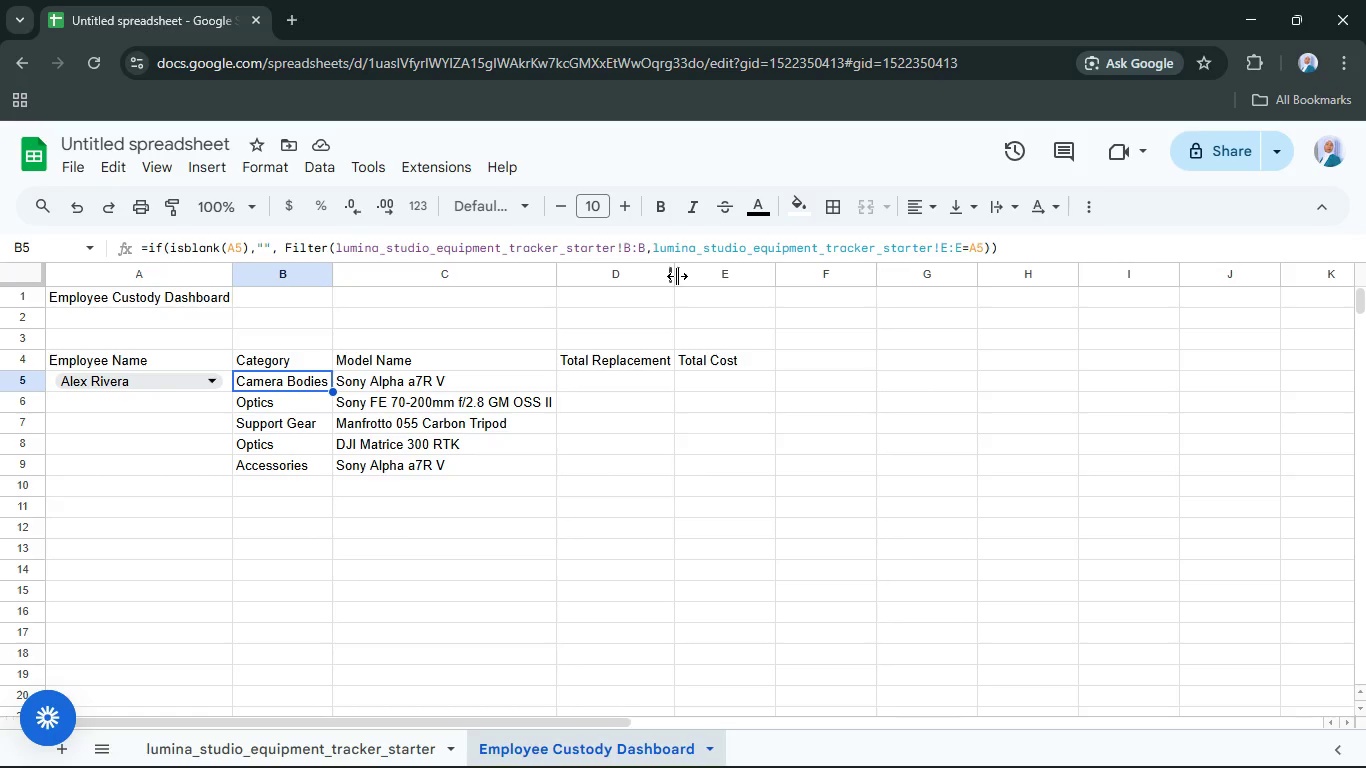 
double_click([675, 277])
 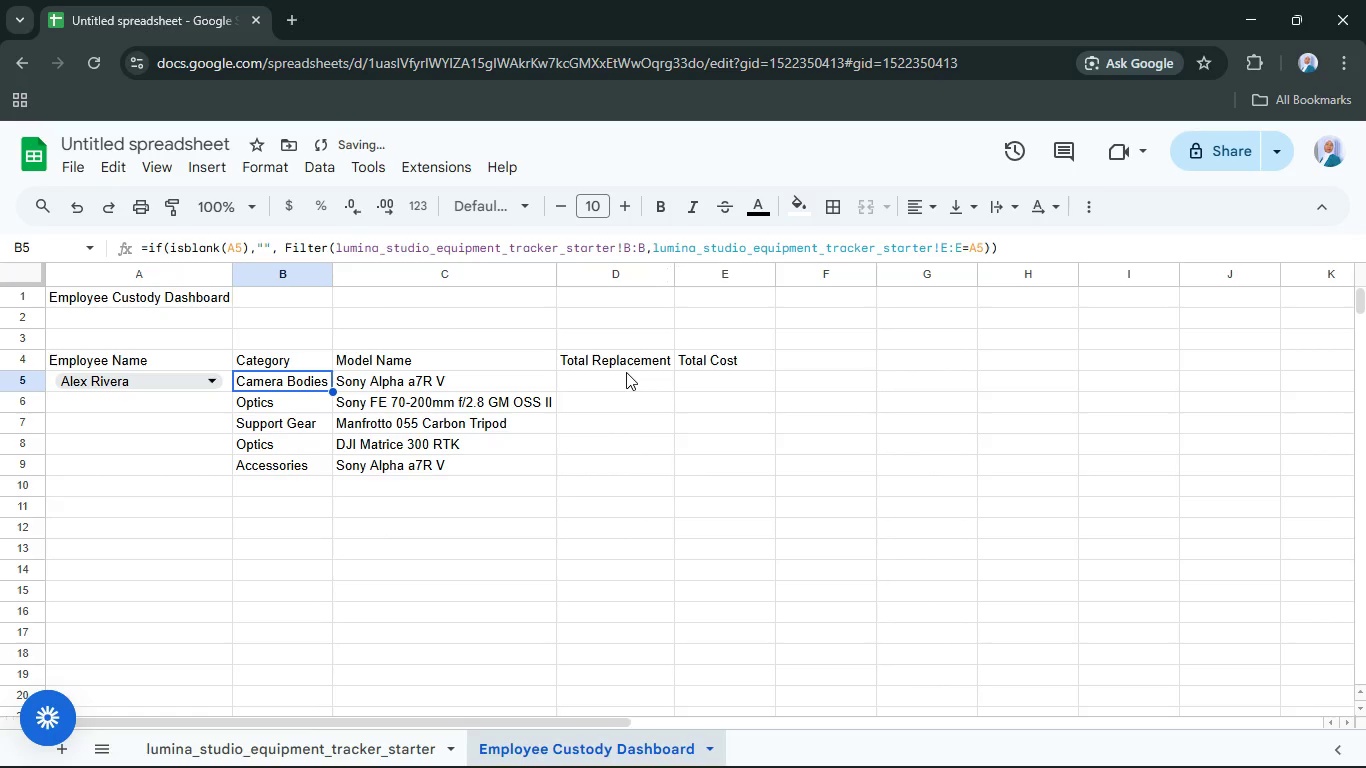 
left_click([626, 372])
 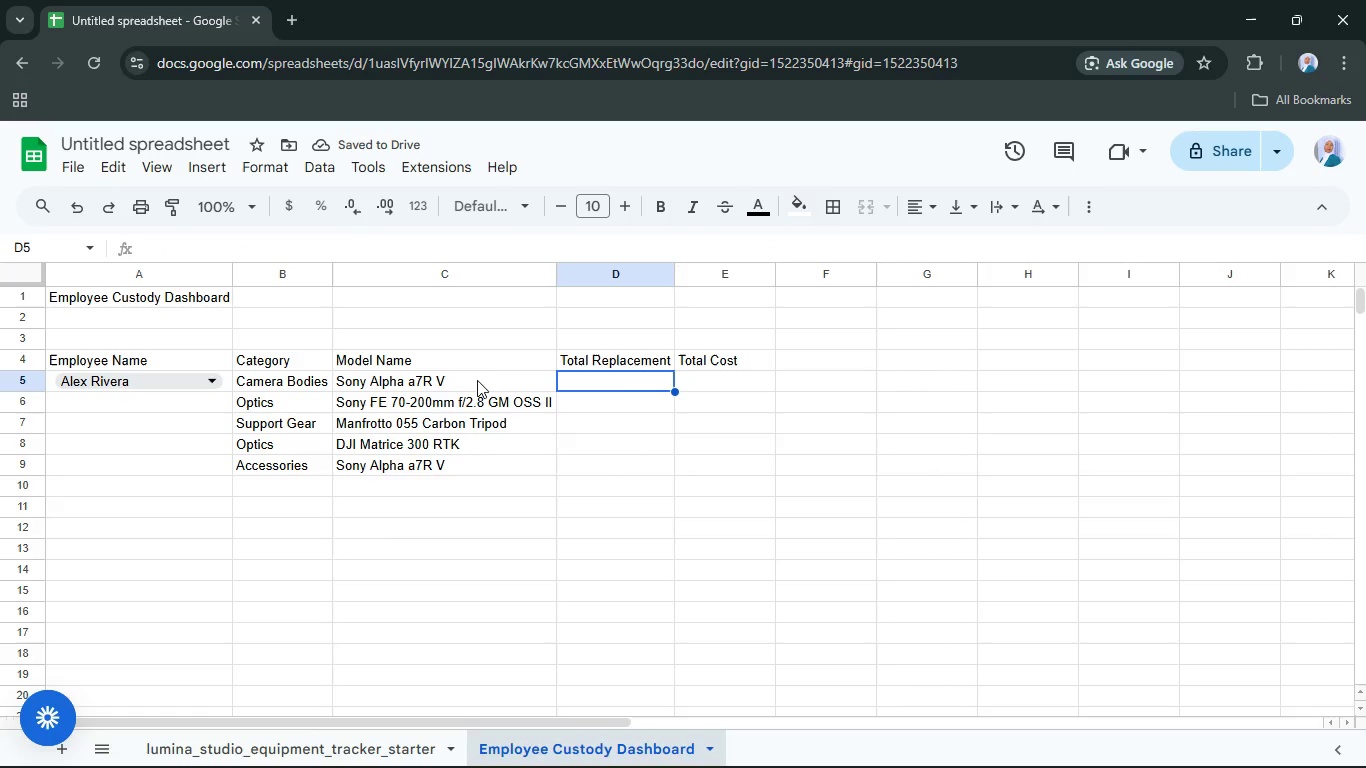 
left_click([646, 381])
 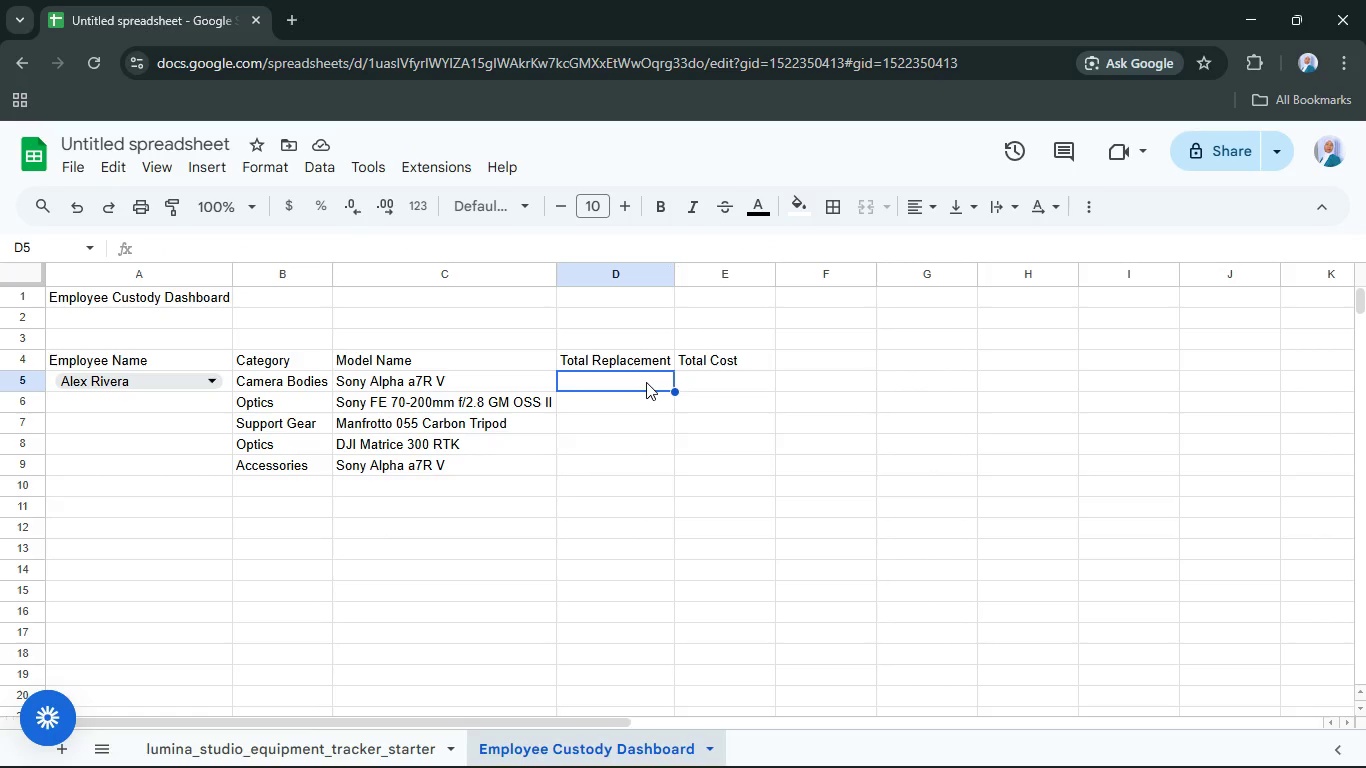 
wait(10.77)
 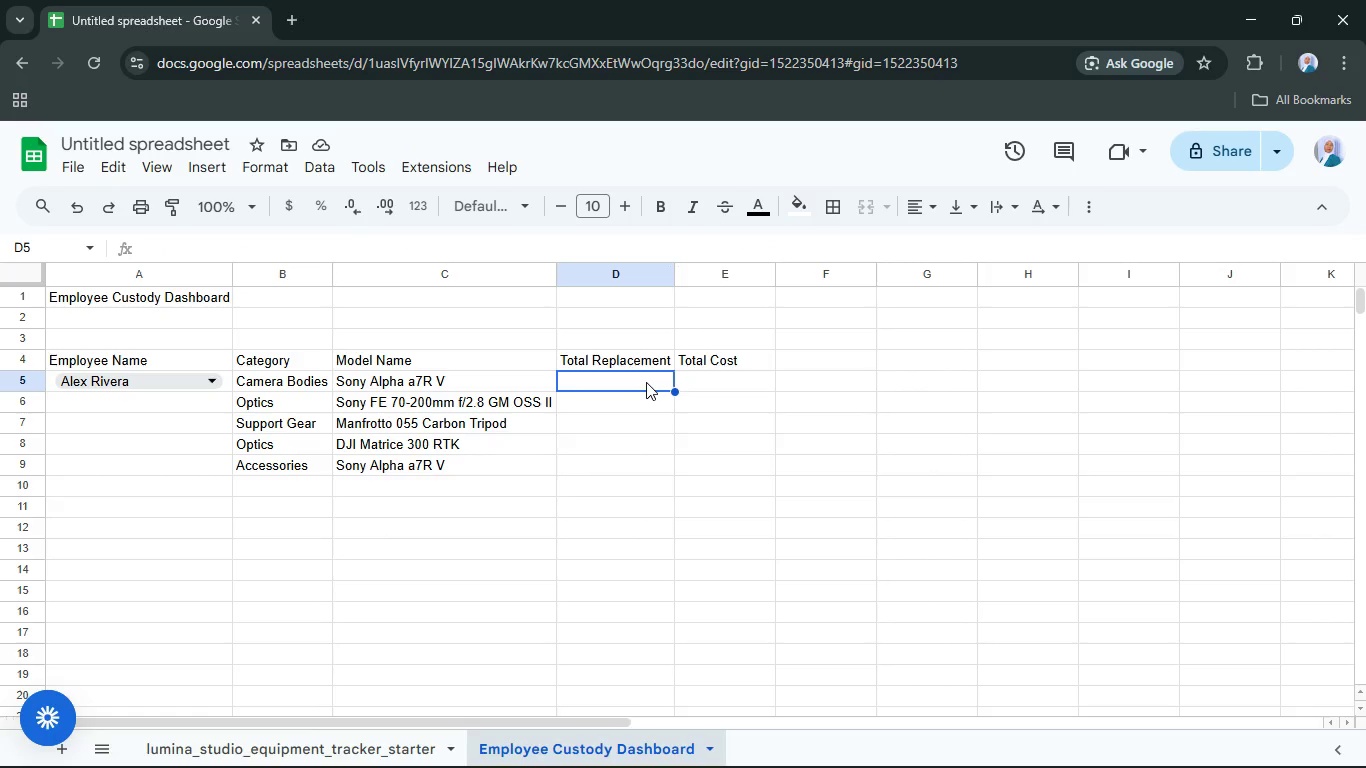 
mouse_move([955, 243])
 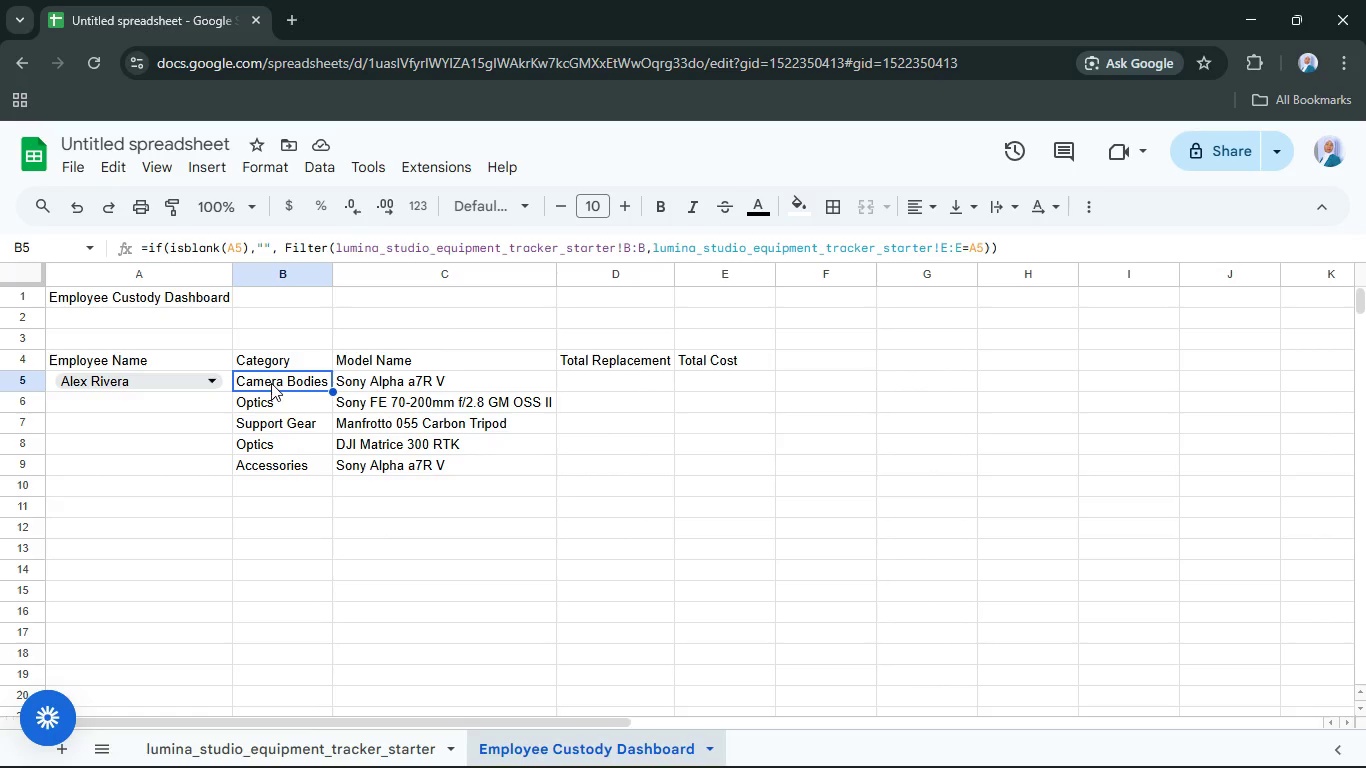 
key(Control+ControlLeft)
 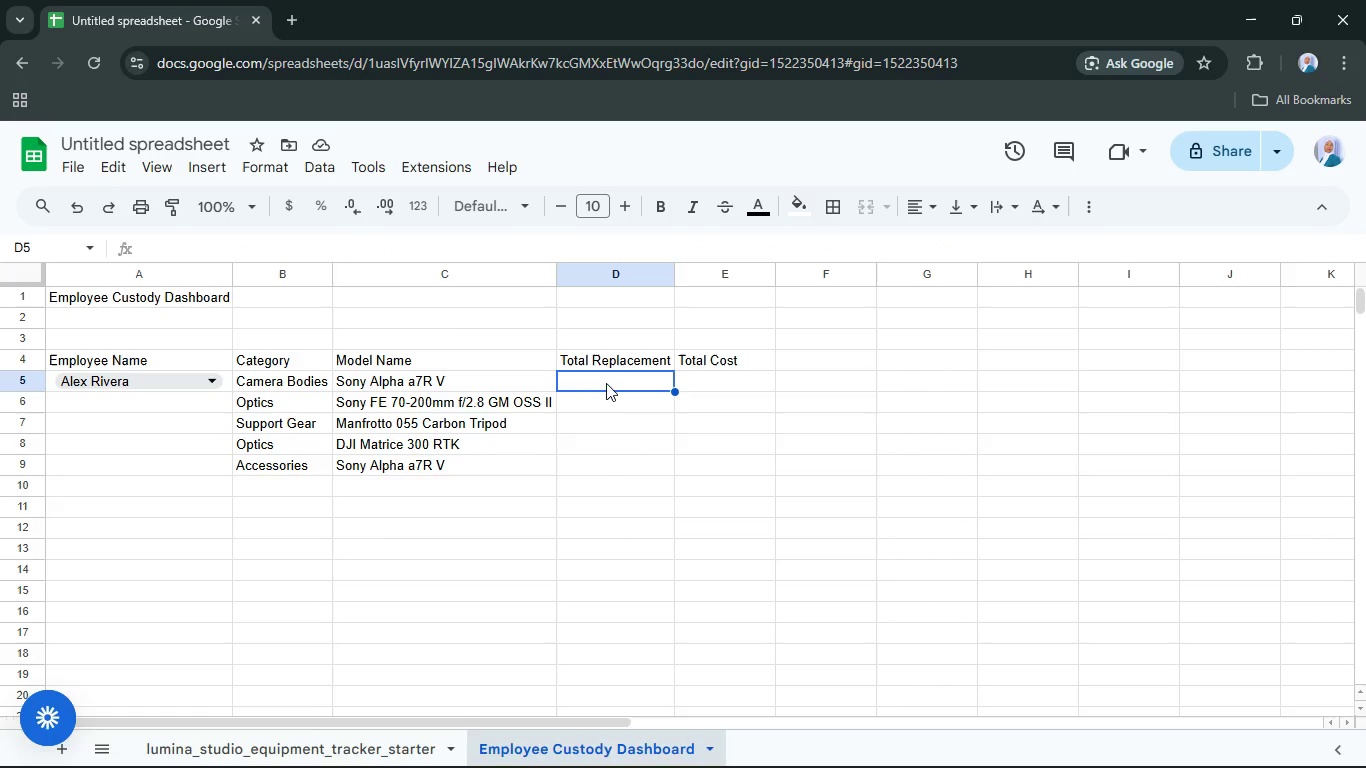 
key(Equal)
 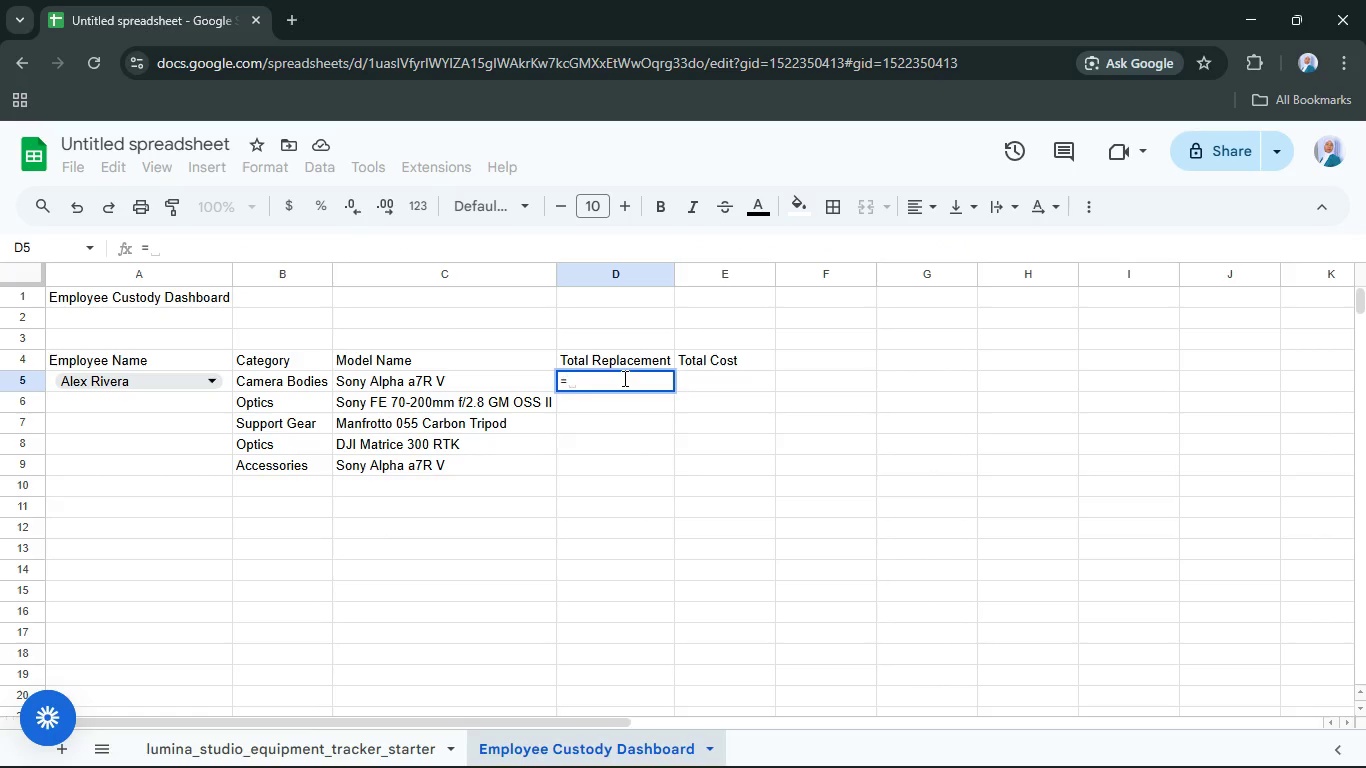 
type(vloo)
key(Tab)
 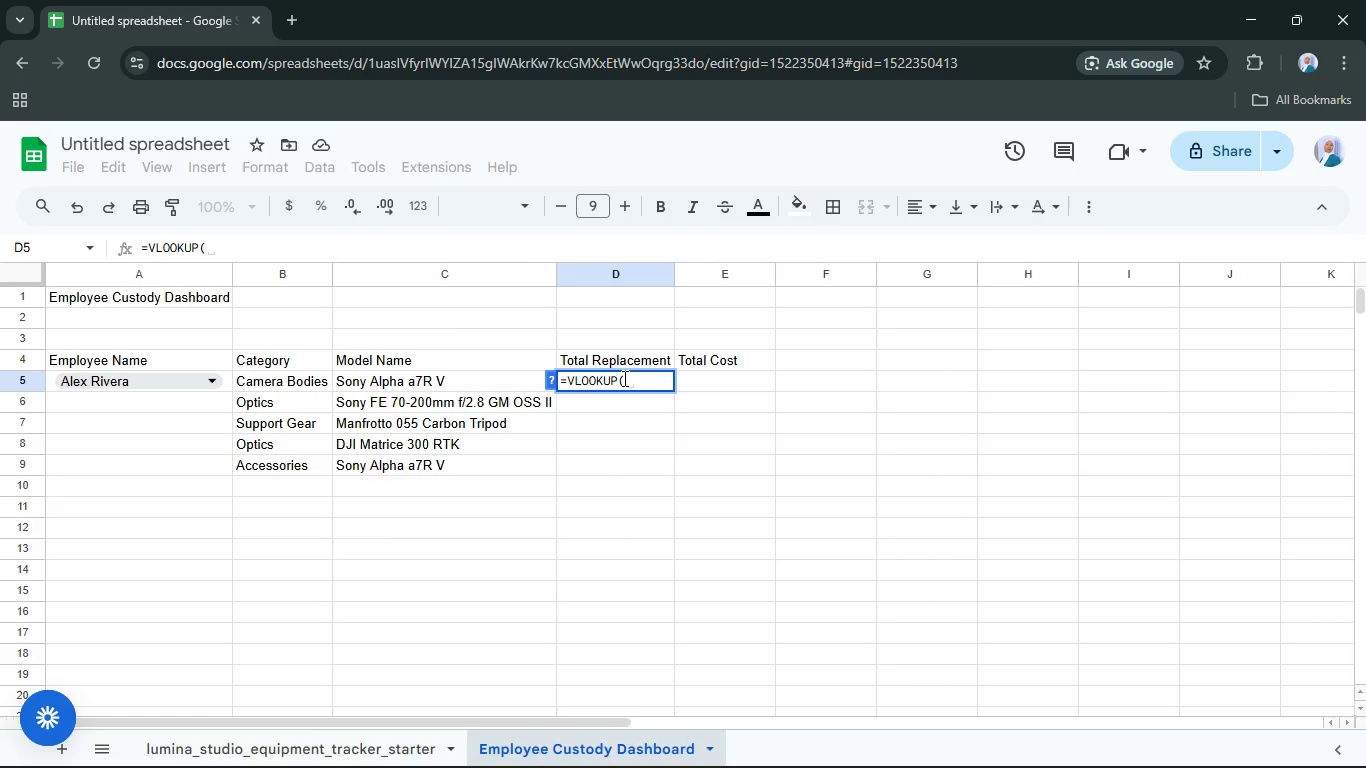 
wait(41.16)
 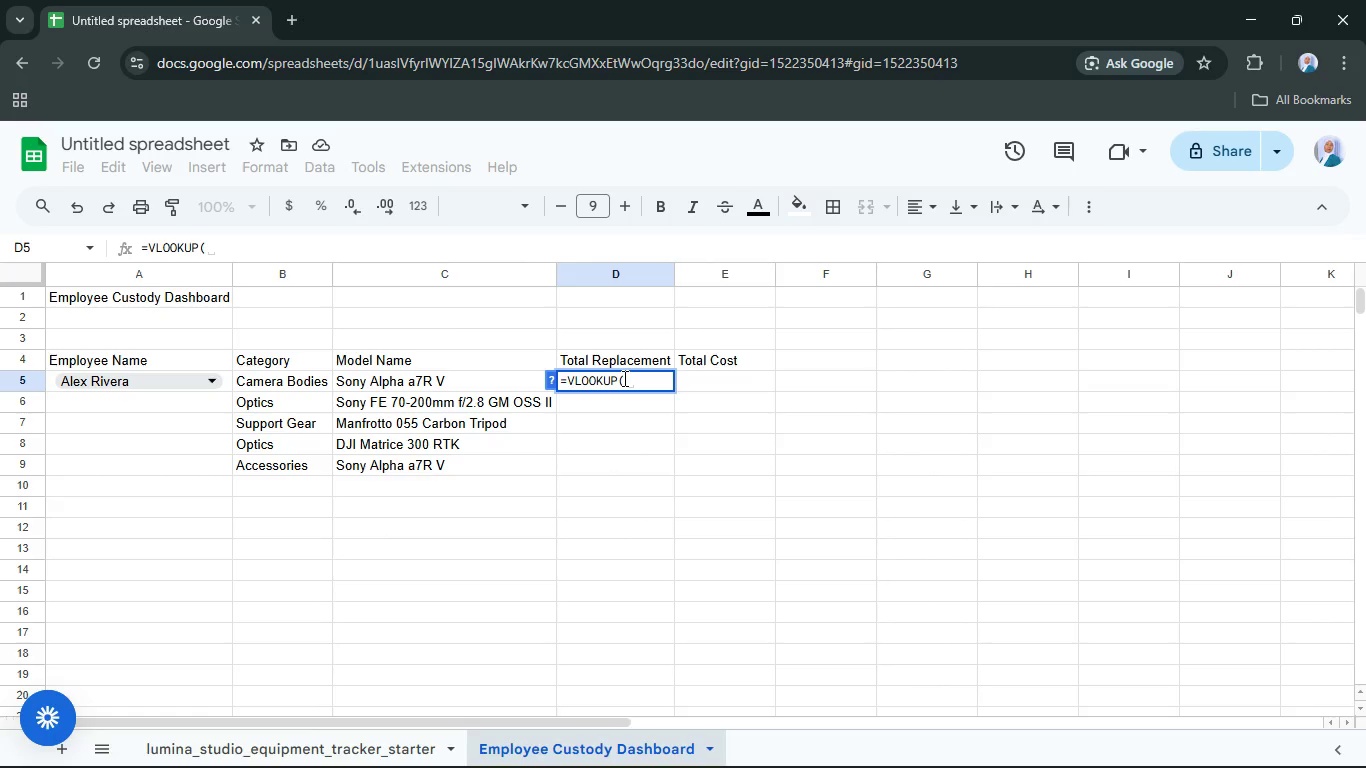 
left_click_drag(start_coordinate=[635, 380], to_coordinate=[563, 387])
 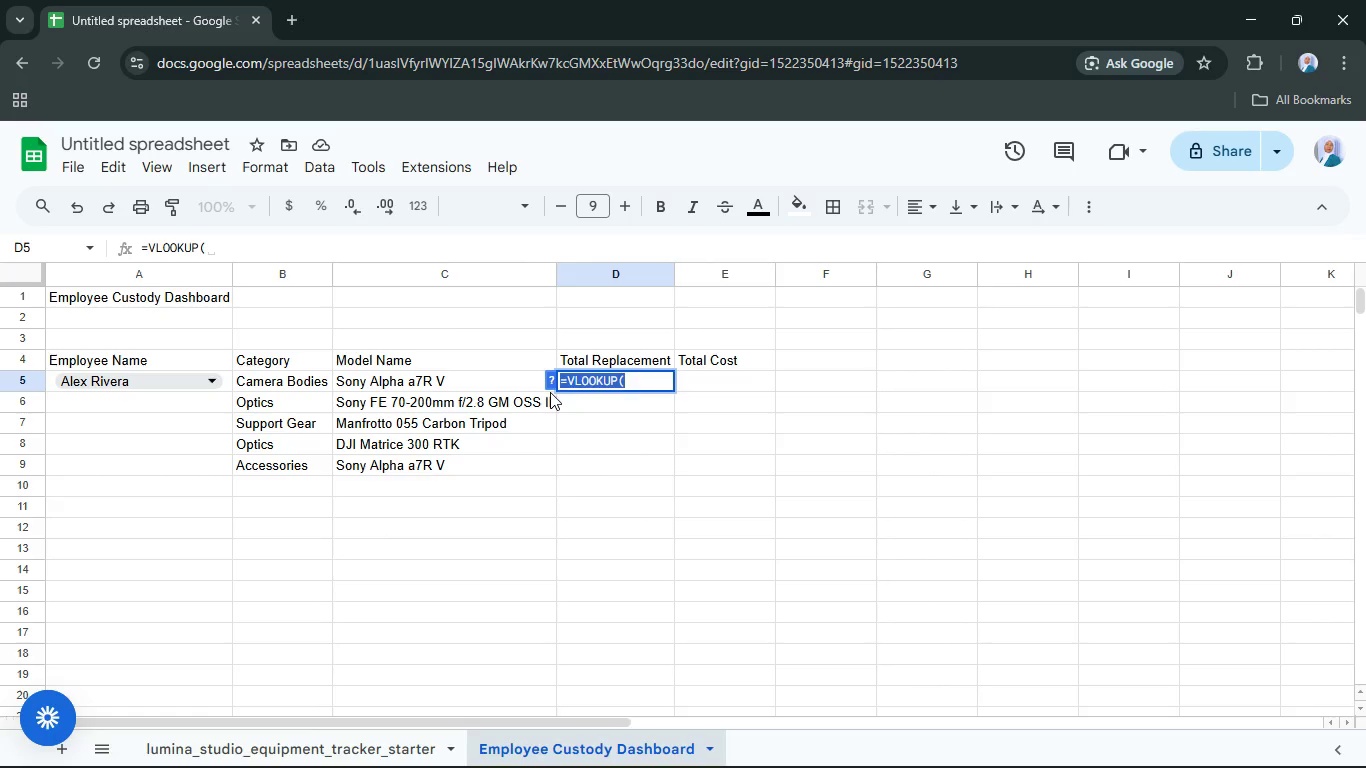 
key(Backspace)
 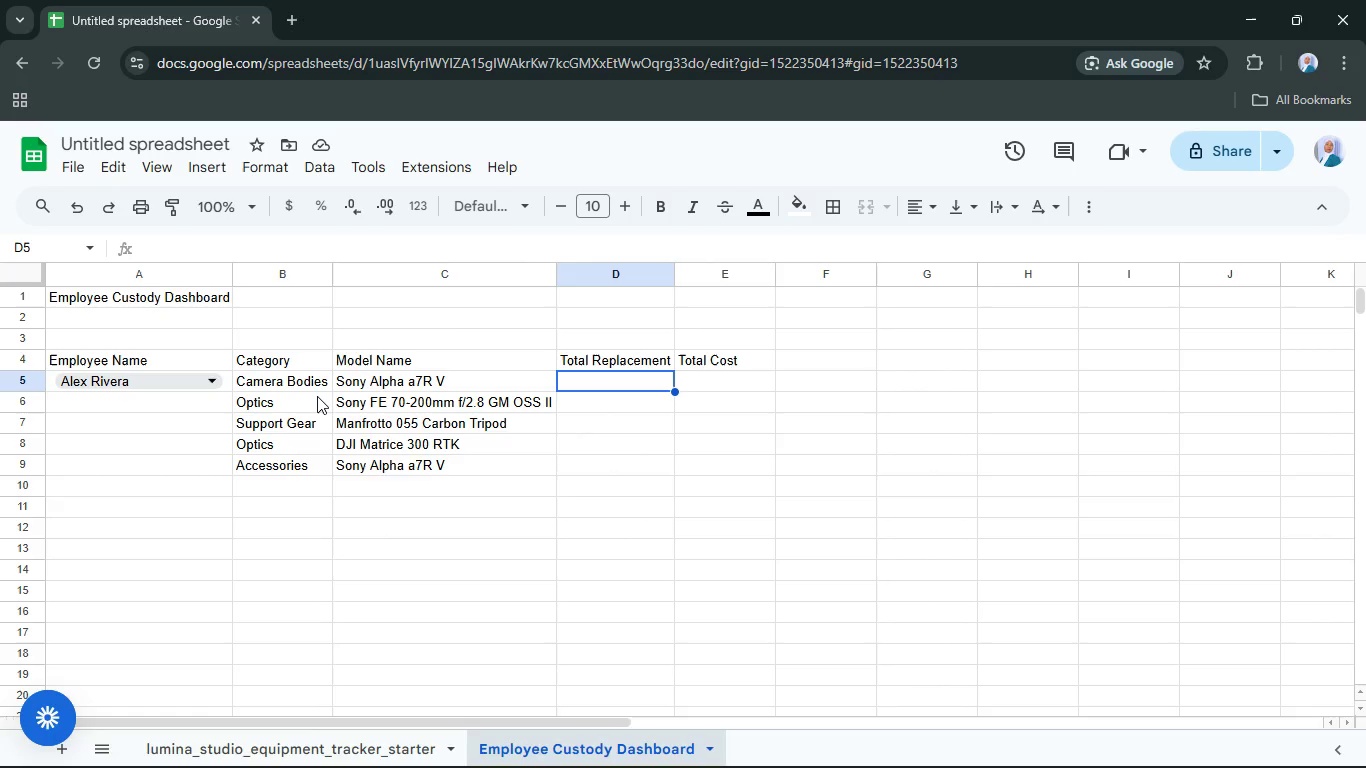 
wait(12.75)
 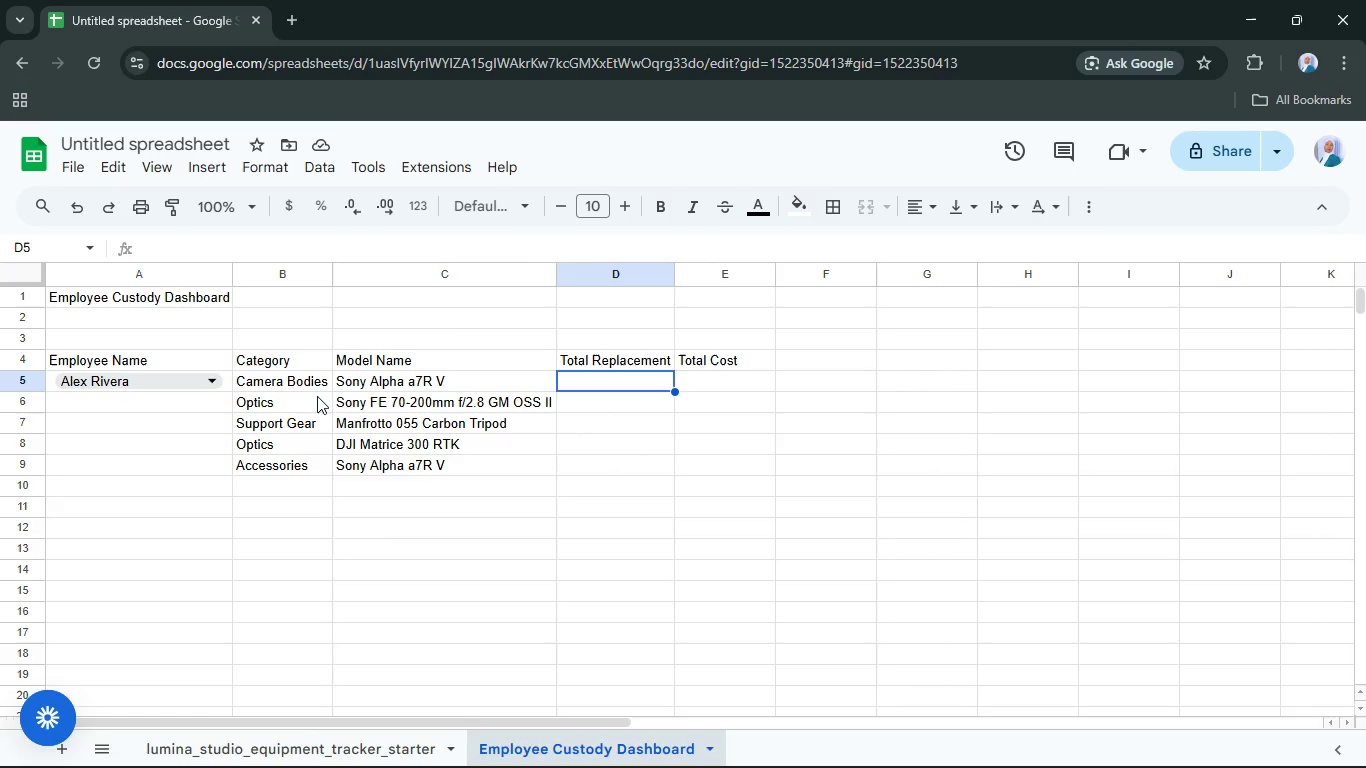 
left_click([367, 406])
 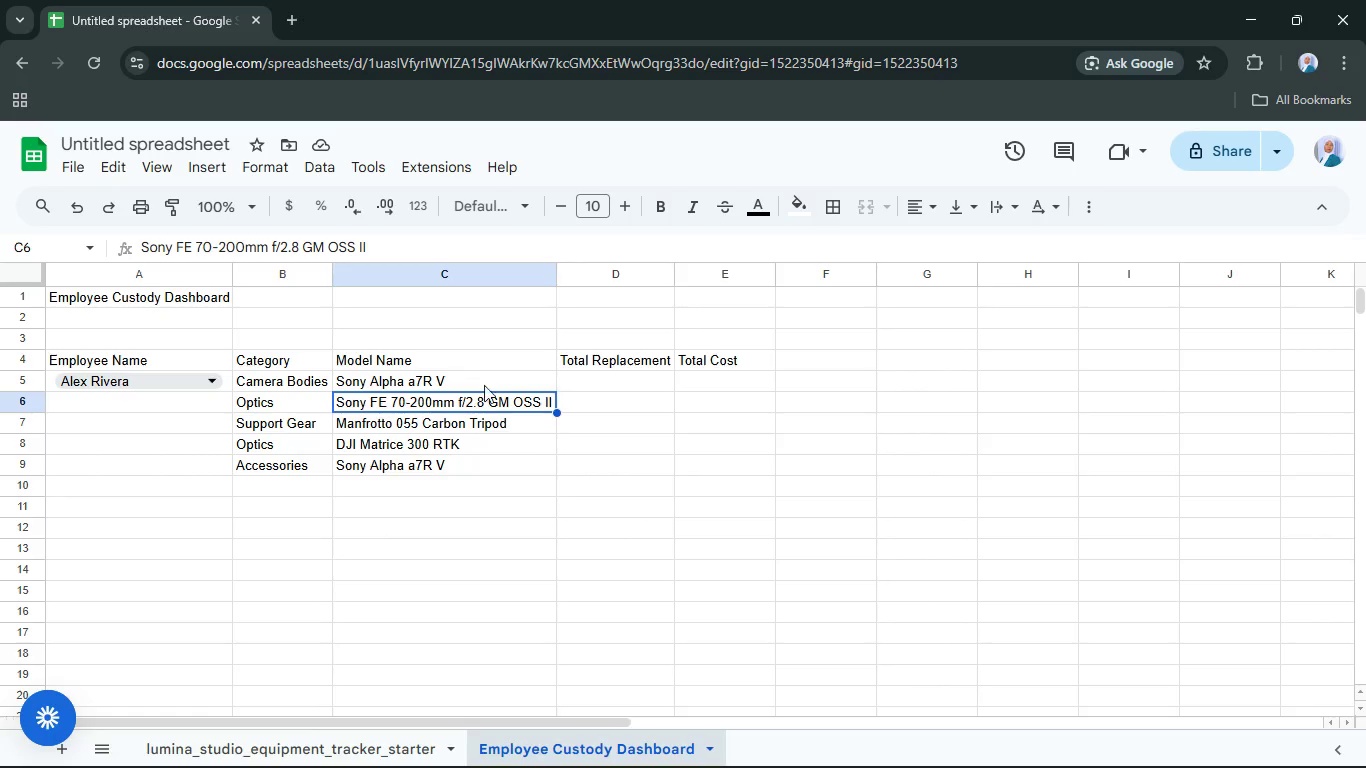 
right_click([596, 381])